 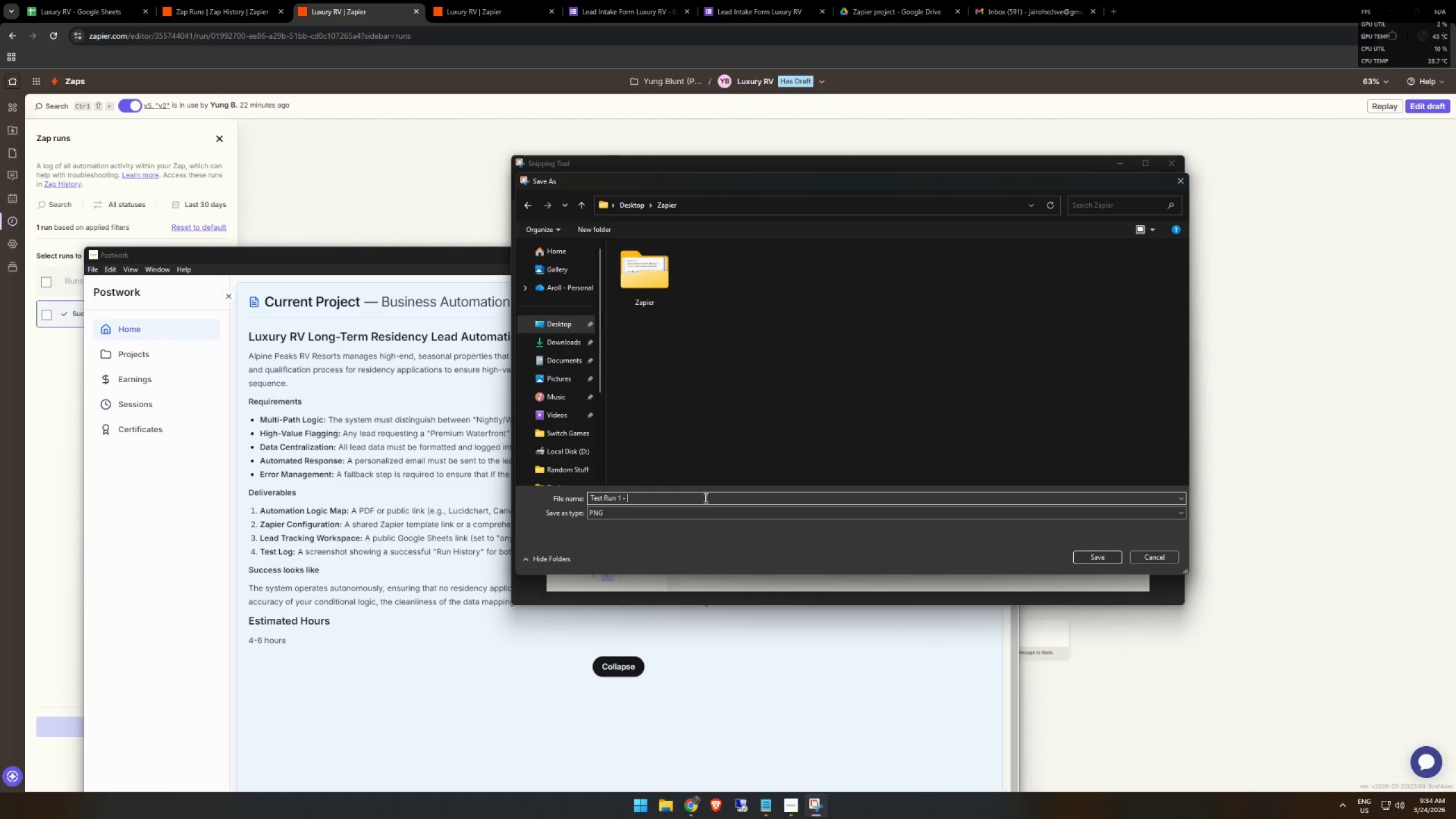 
key(Control+ControlLeft)
 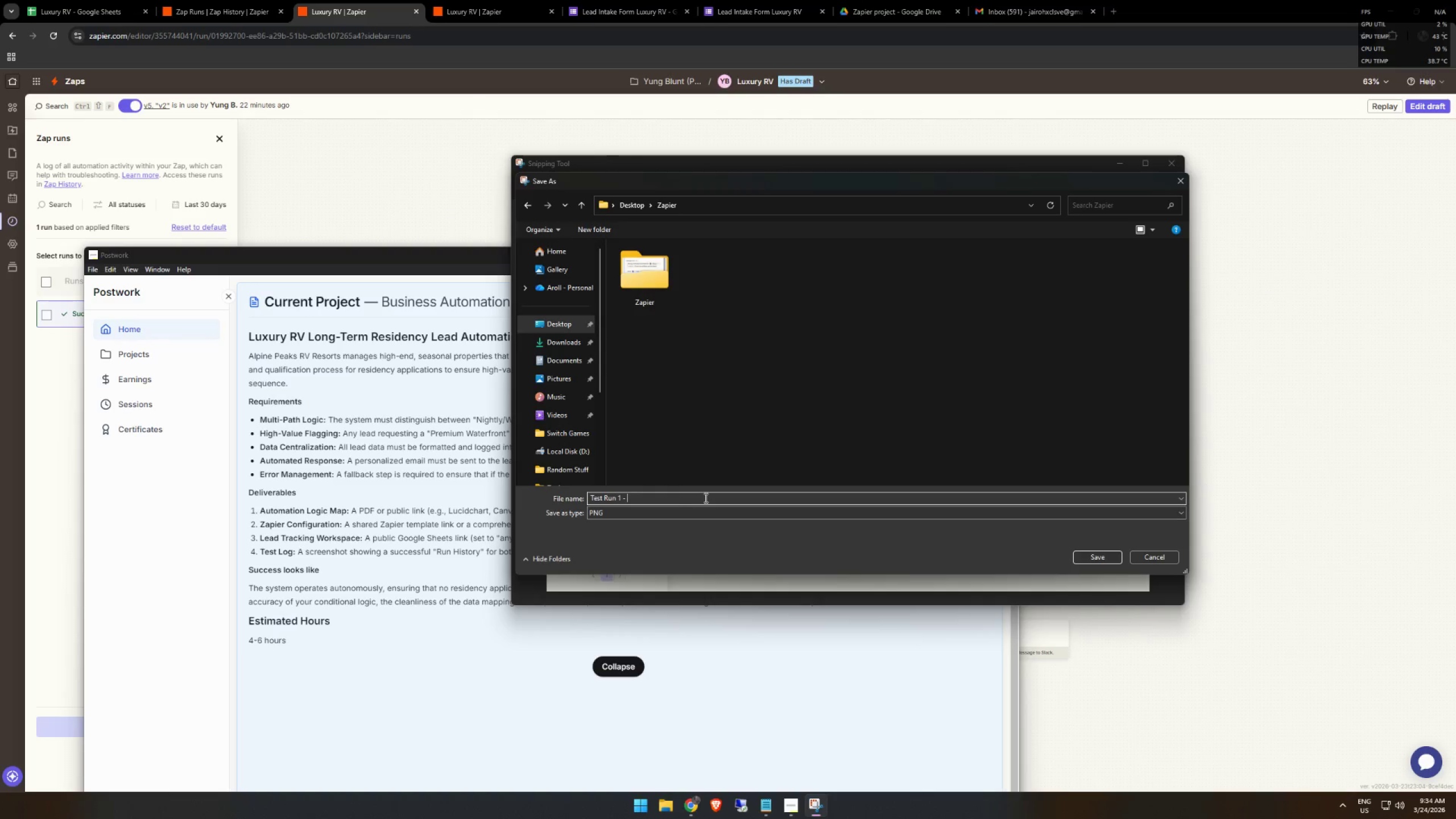 
key(Control+V)
 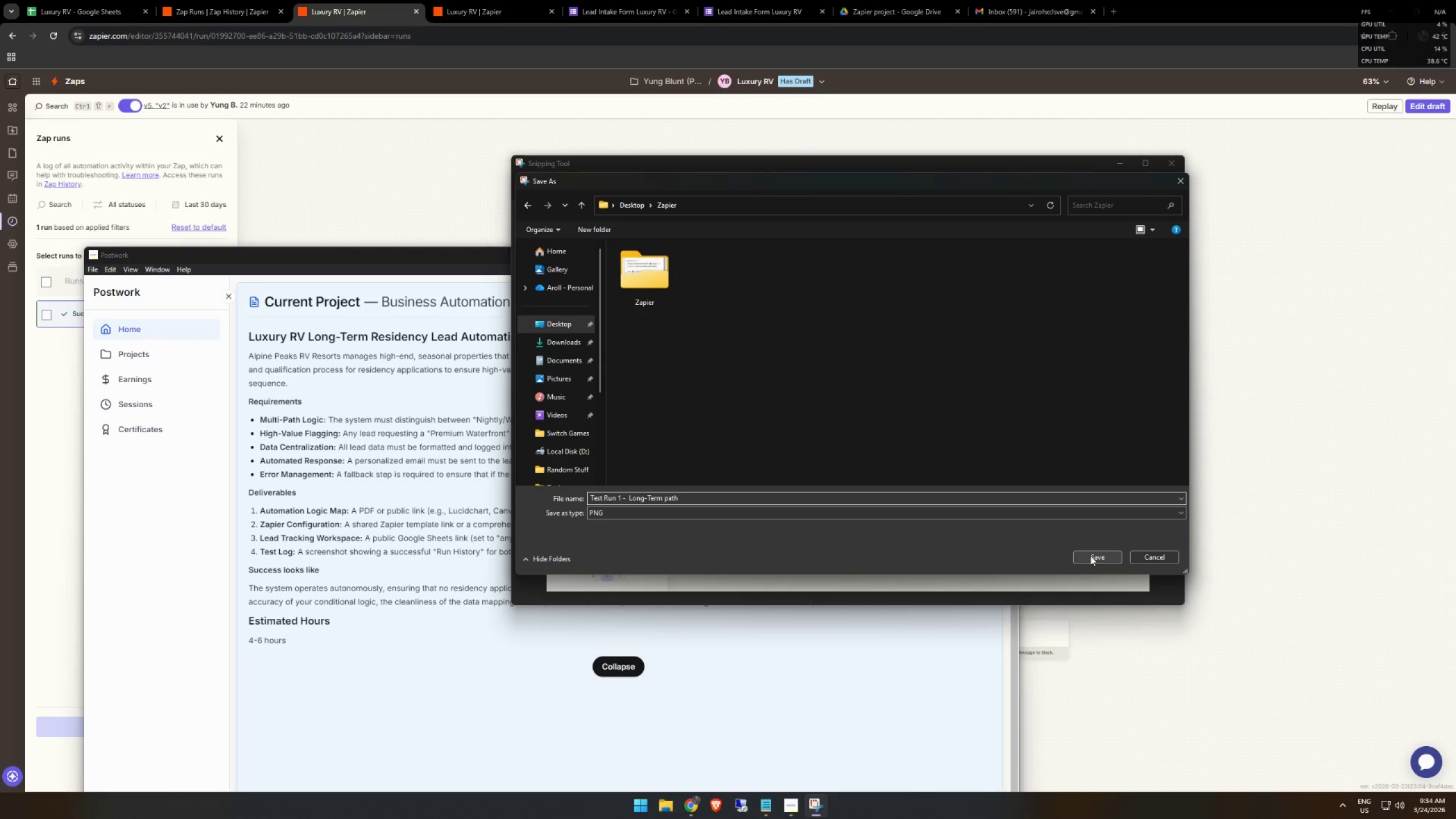 
left_click([1090, 556])
 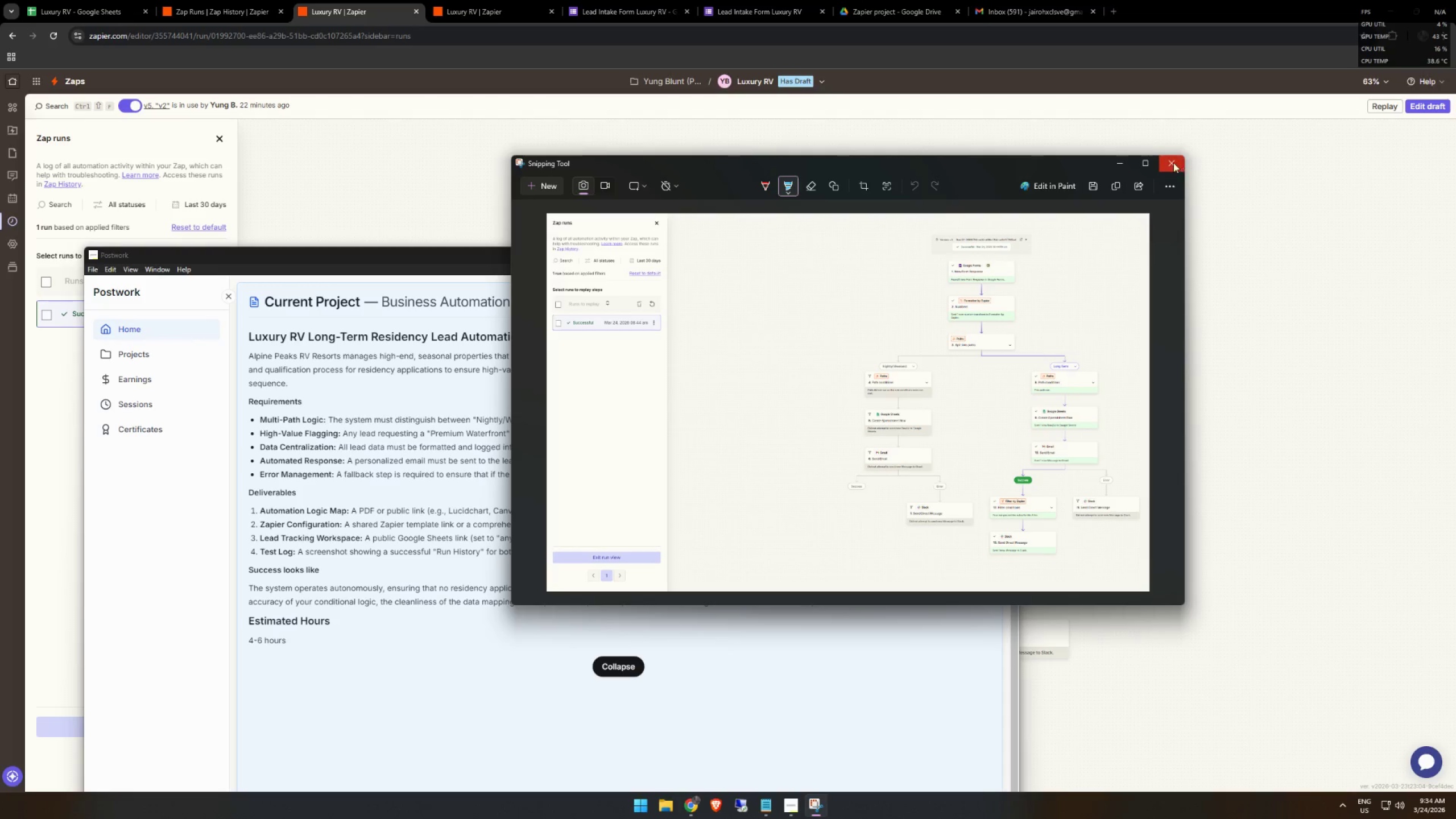 
left_click([1176, 166])